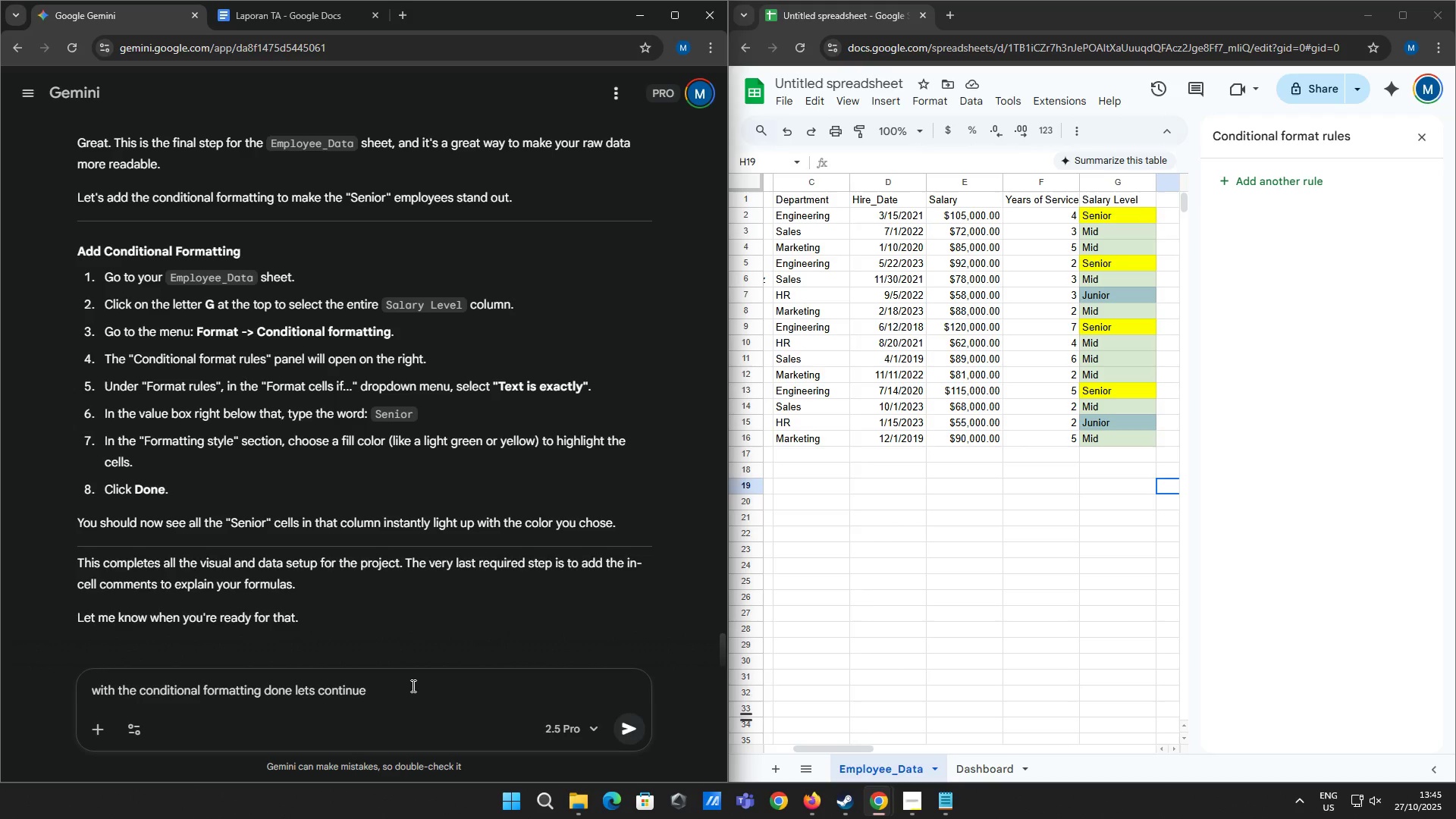 
type( to the in-cell comments)
 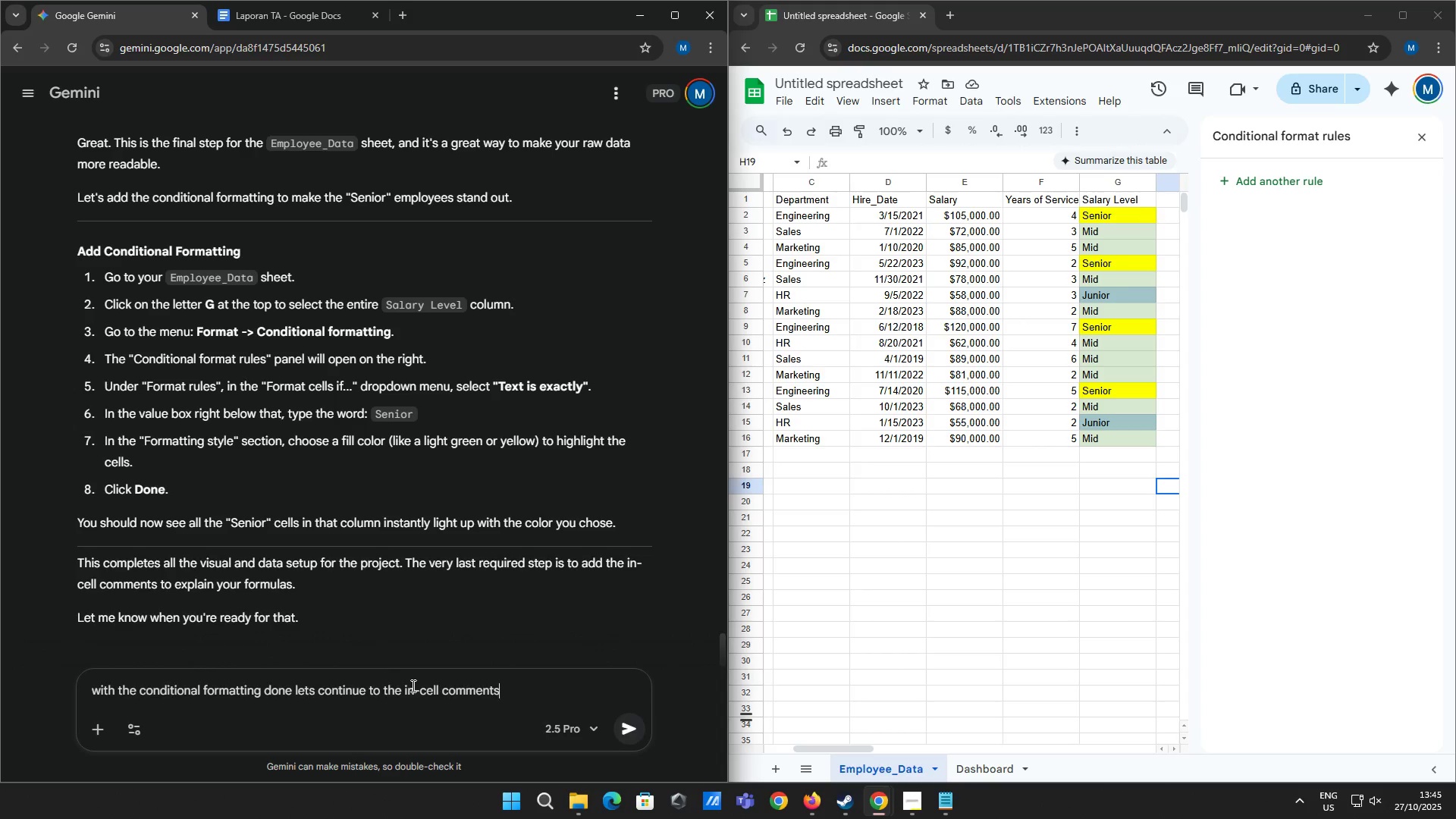 
key(Enter)
 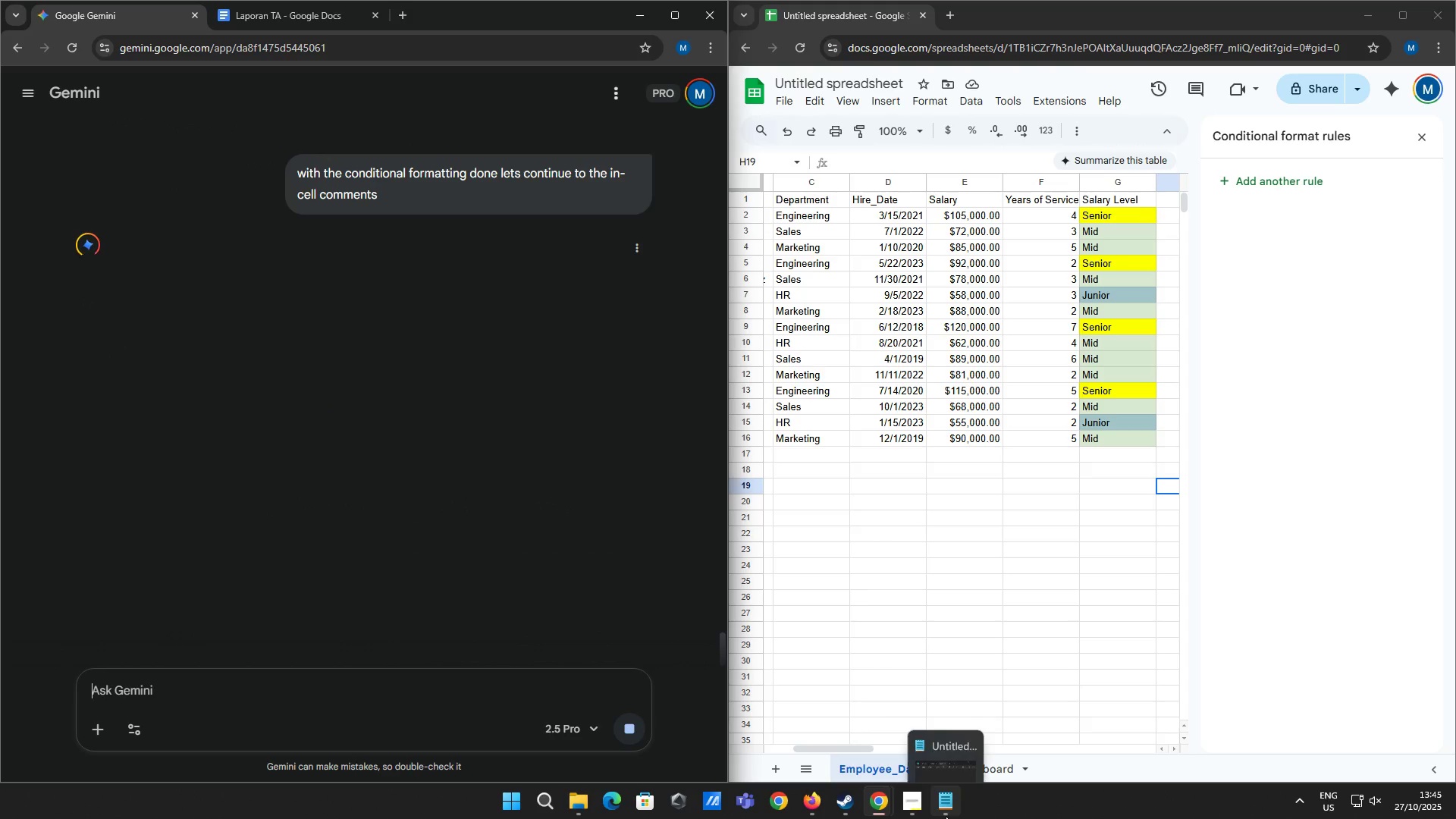 
wait(9.58)
 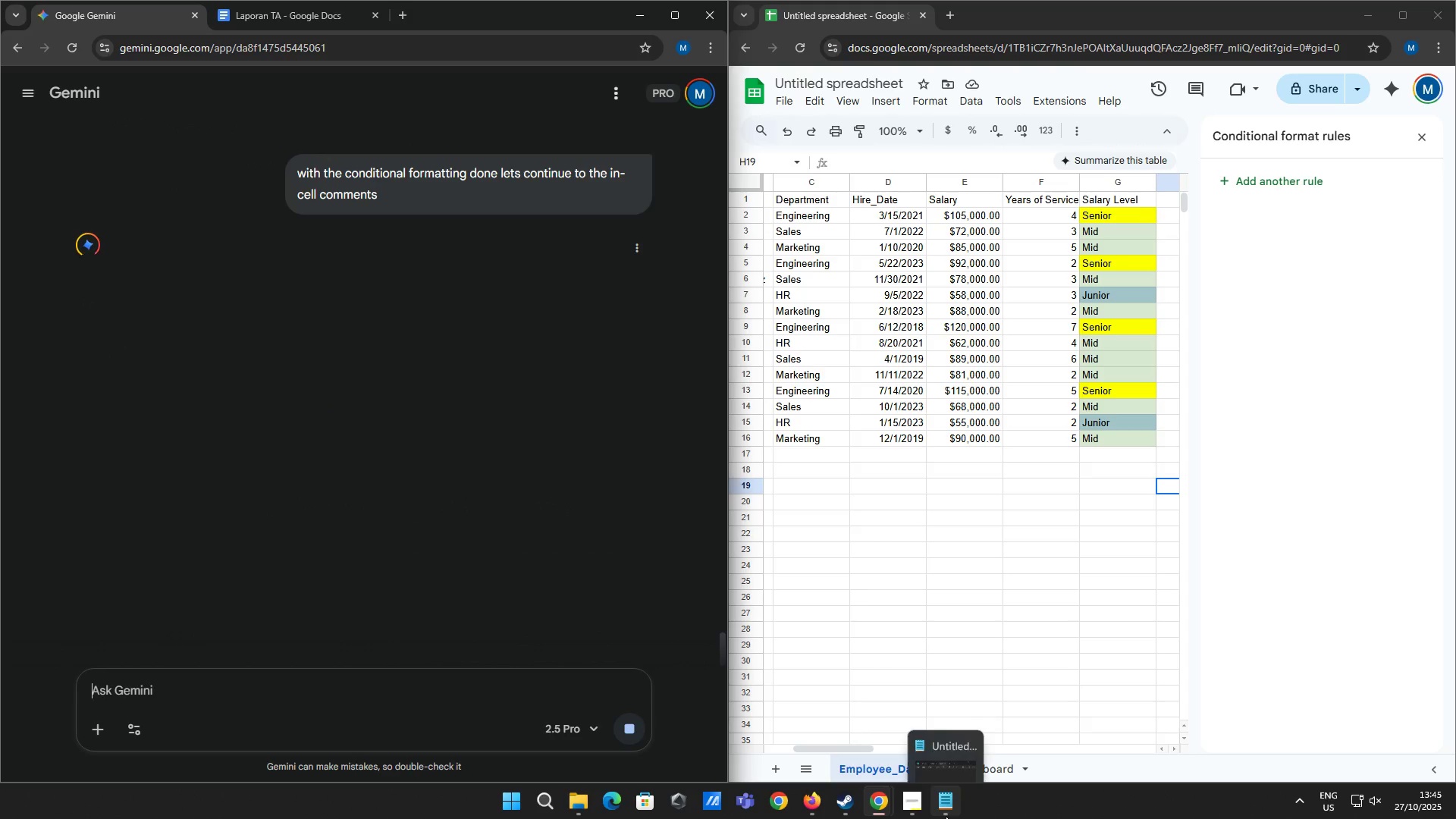 
left_click([1420, 137])
 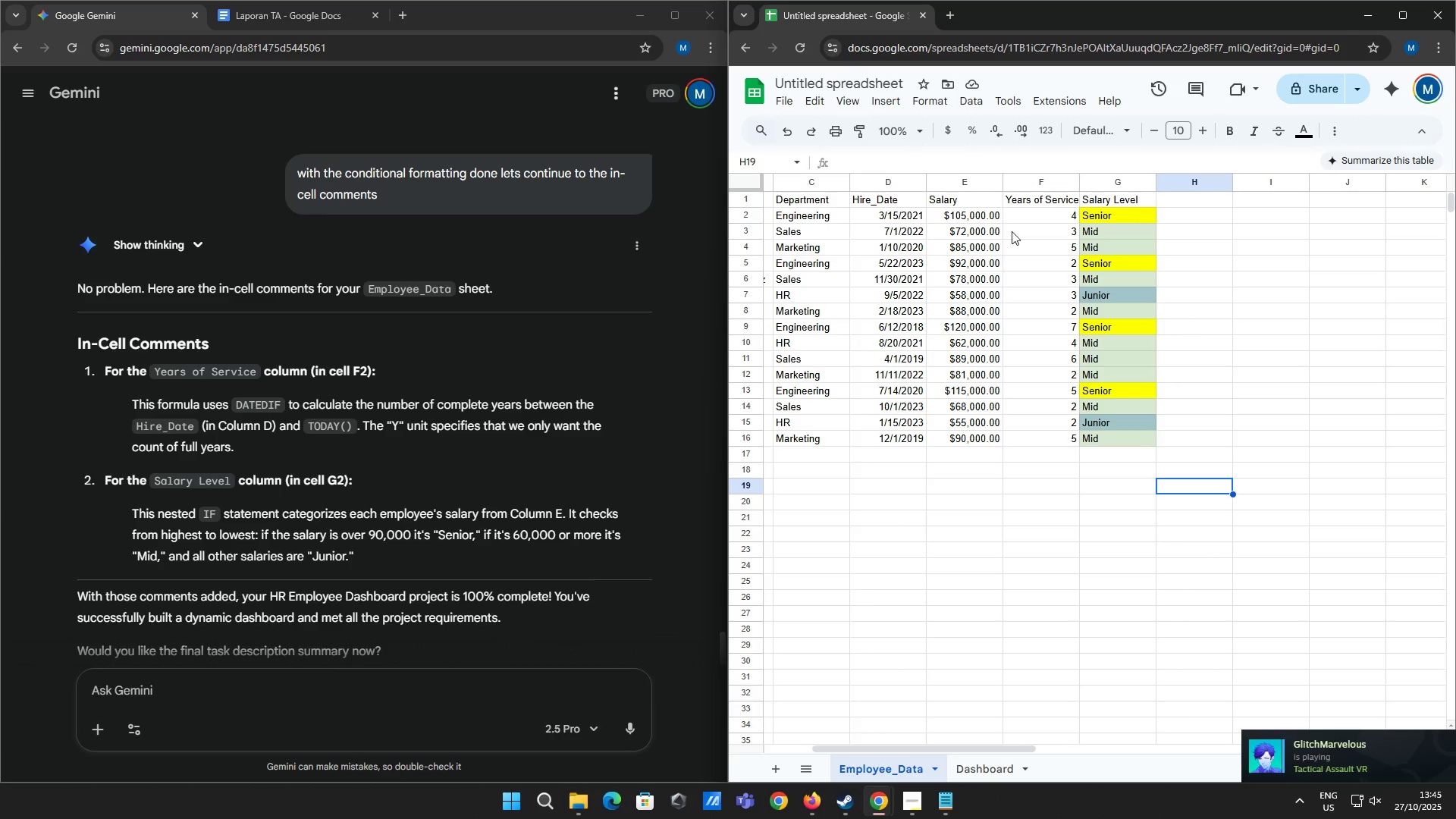 
left_click([1031, 211])
 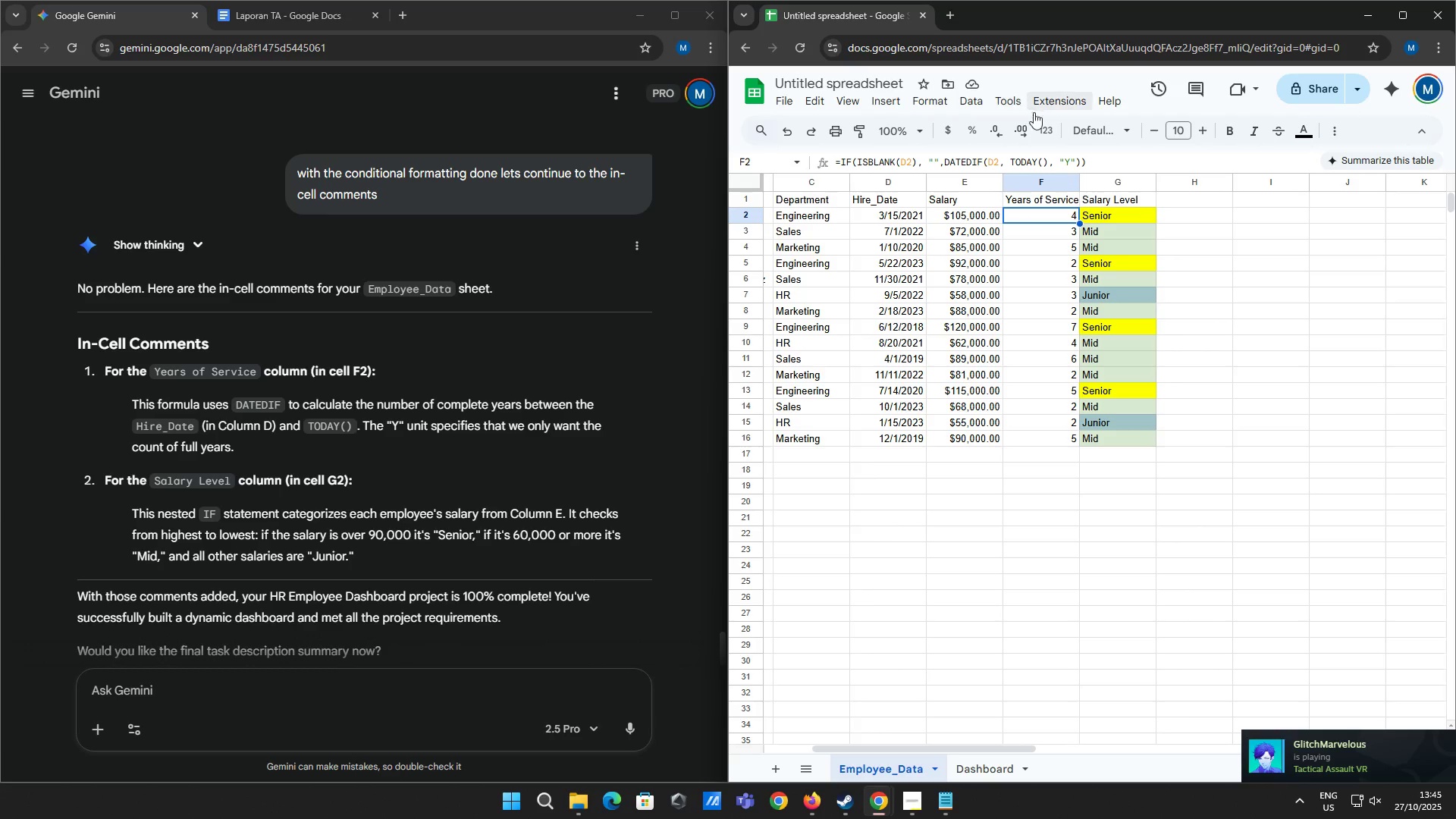 
right_click([1049, 213])
 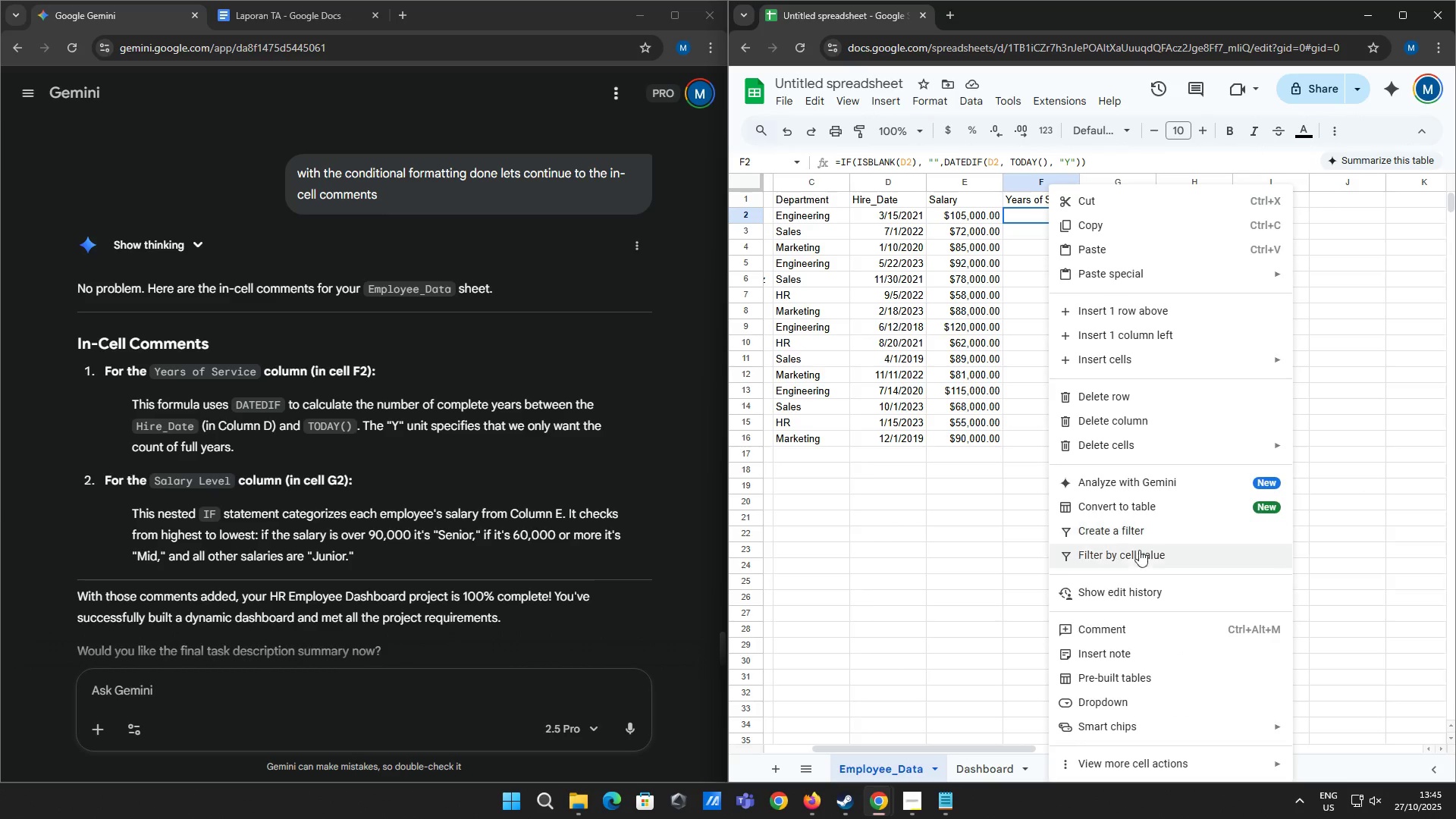 
left_click([1129, 626])
 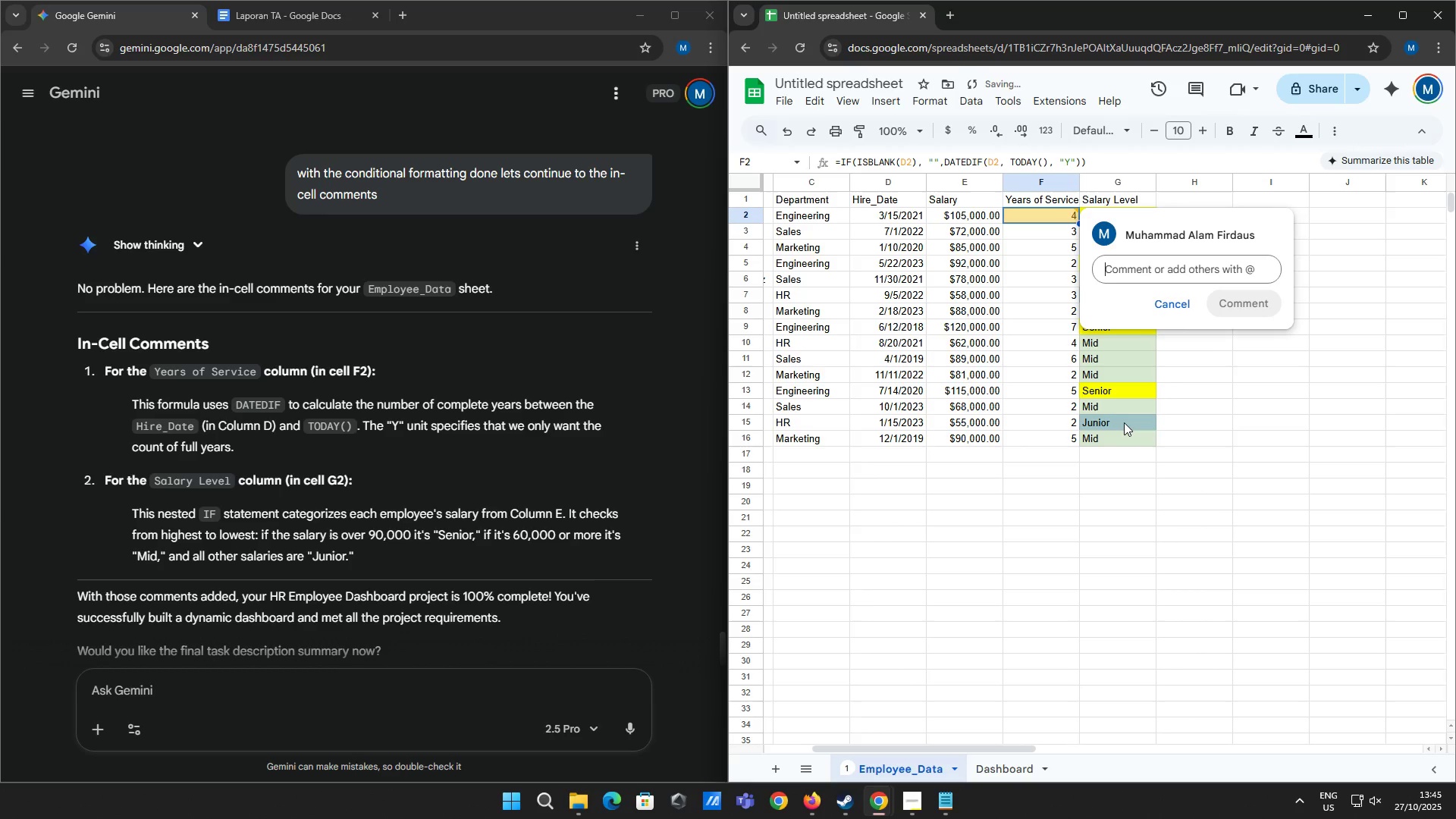 
type(this formula uses DATEDIF to calculate the number of complete years between the Hire_date (in column D) and TODAY(). The "Y" unit specifies that we only want count of full years.)
 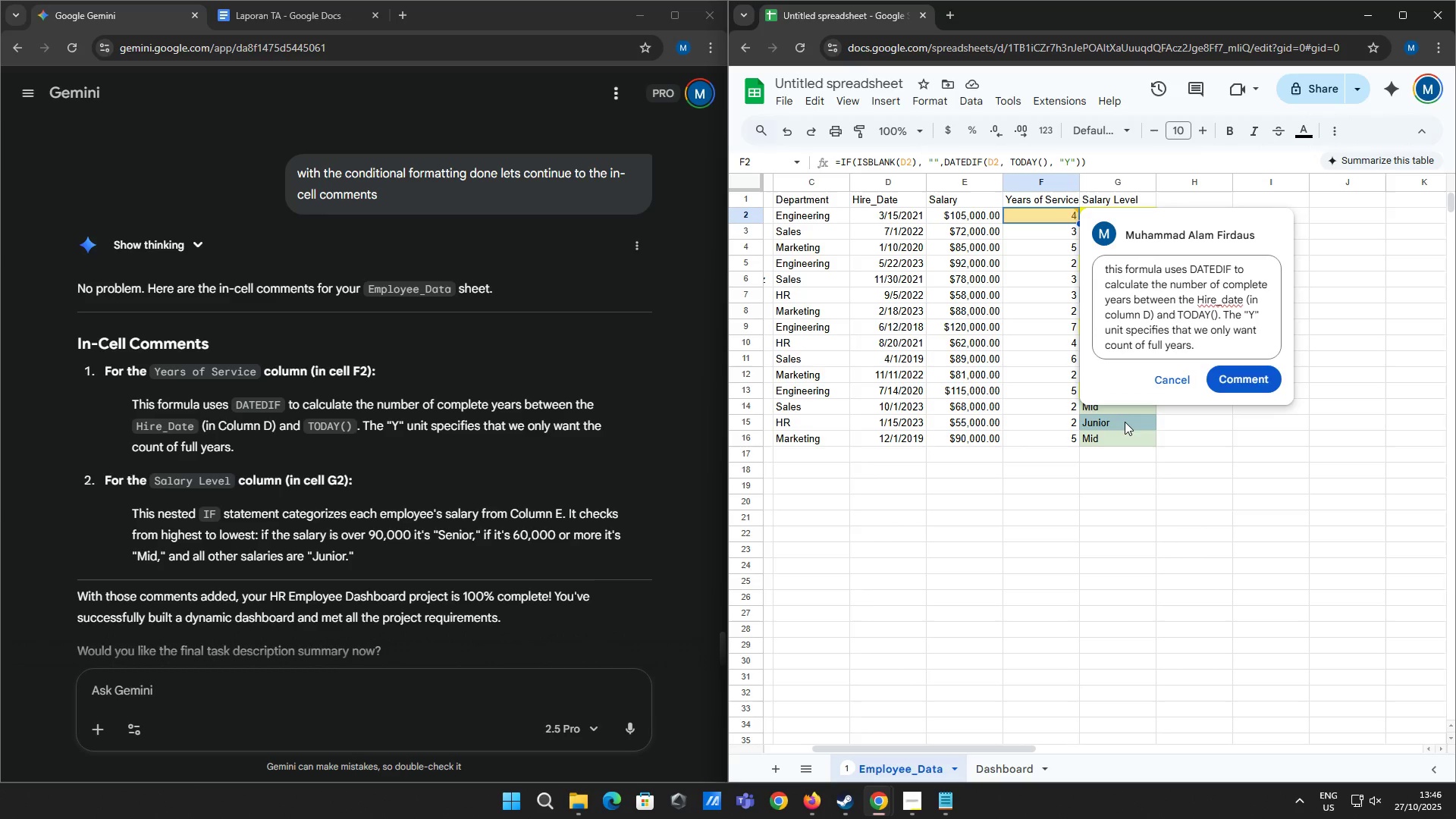 
left_click([1234, 384])
 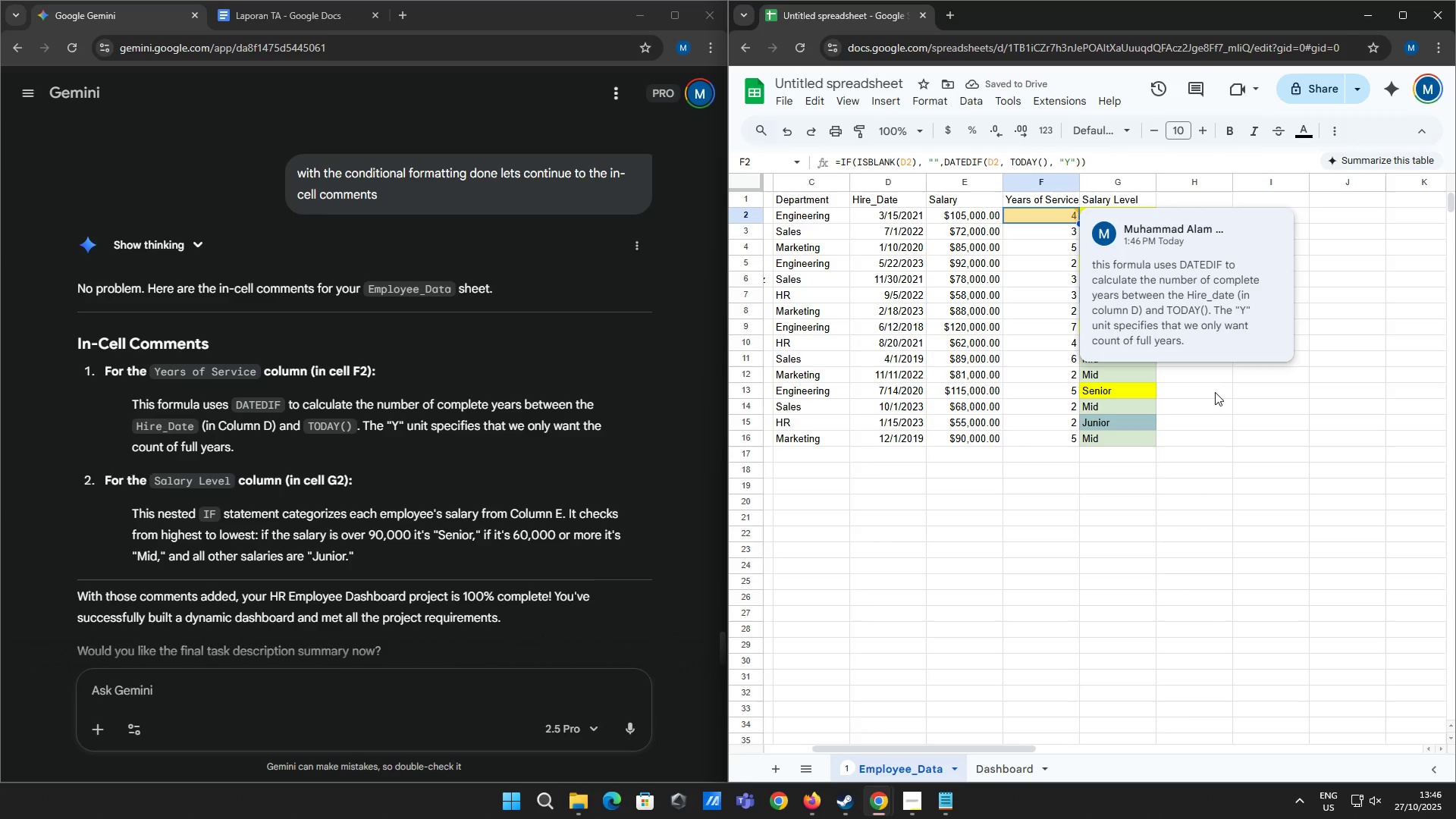 
wait(8.74)
 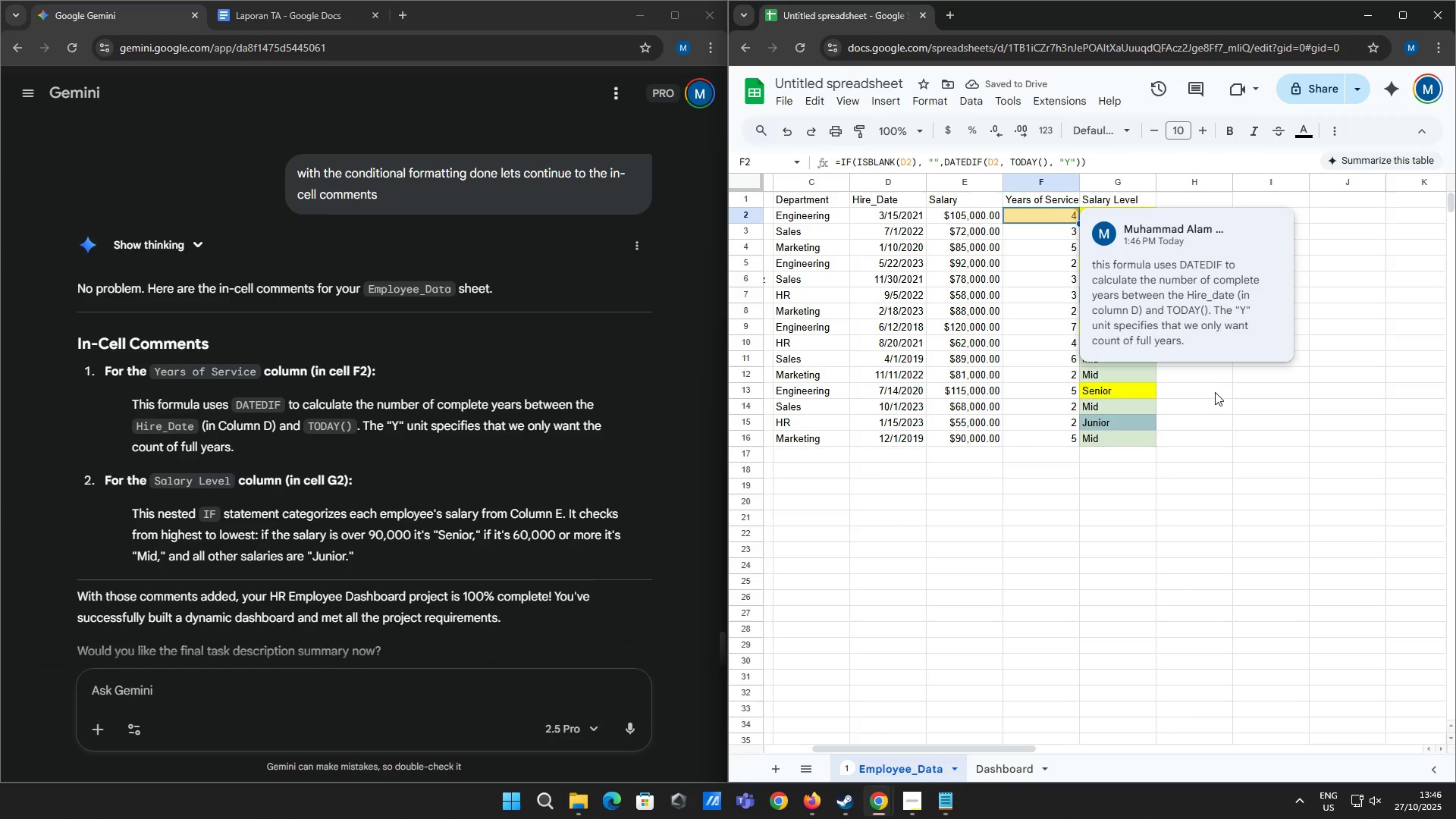 
left_click([1213, 397])
 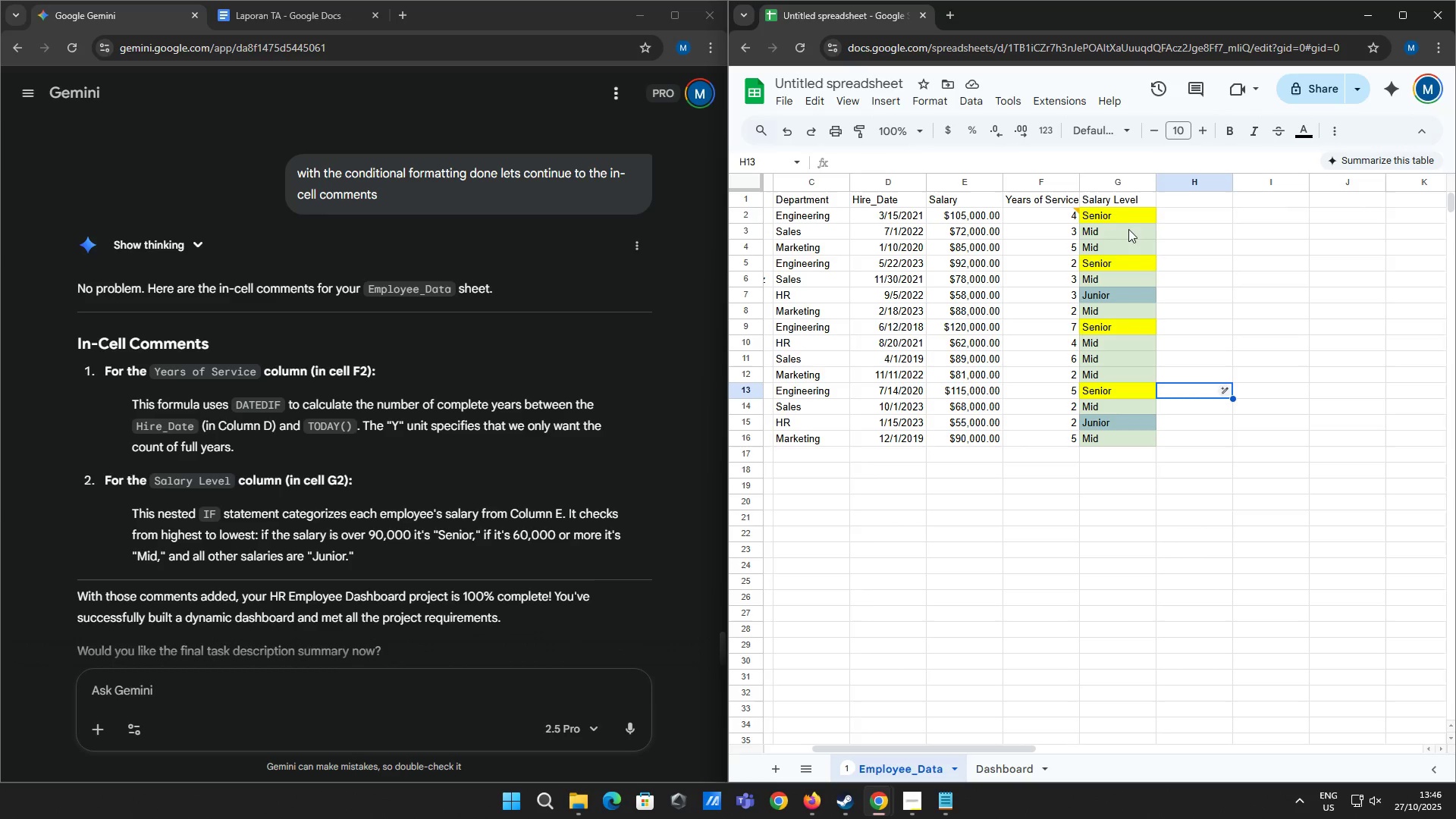 
left_click([1123, 218])
 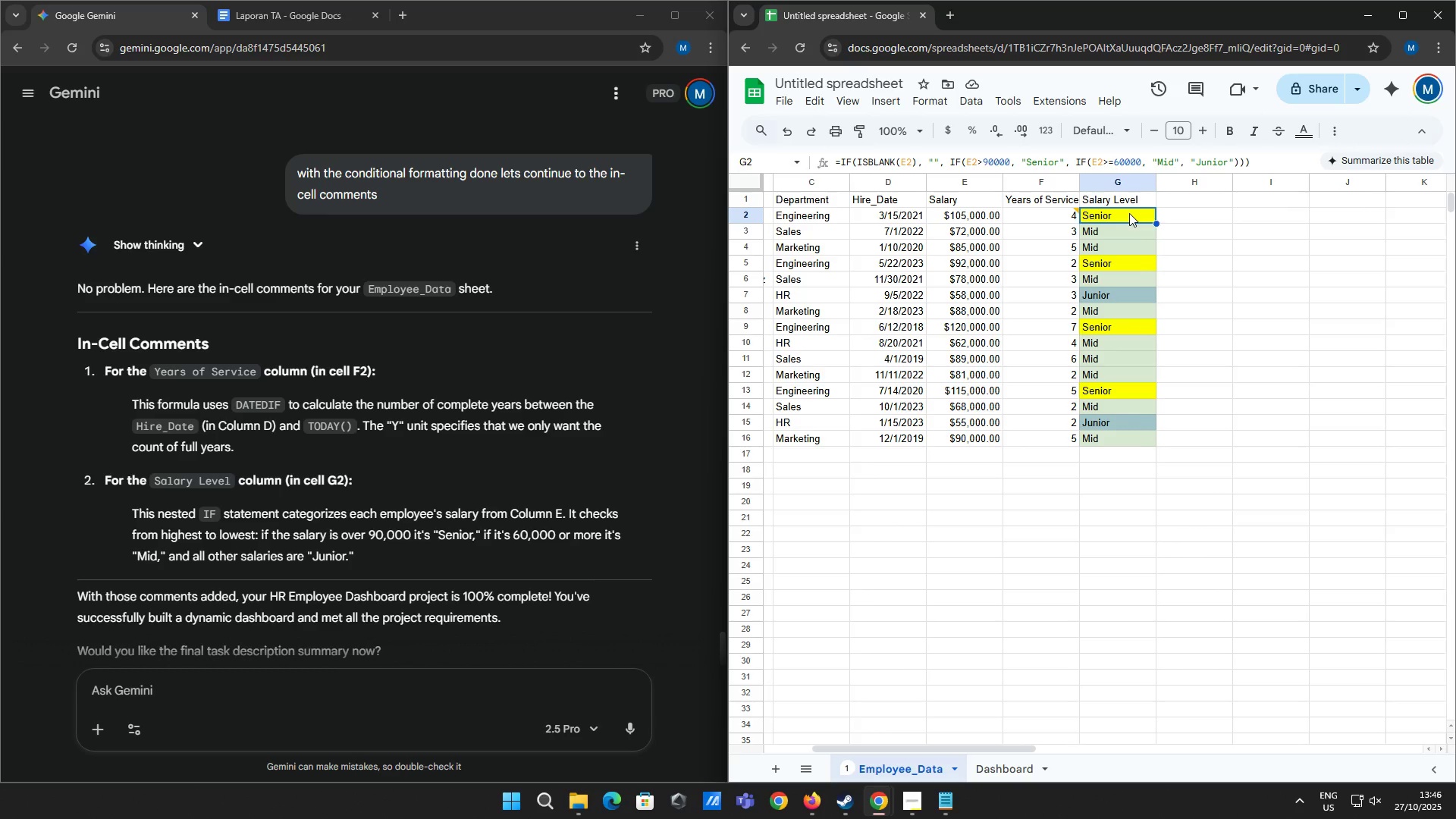 
right_click([1129, 213])
 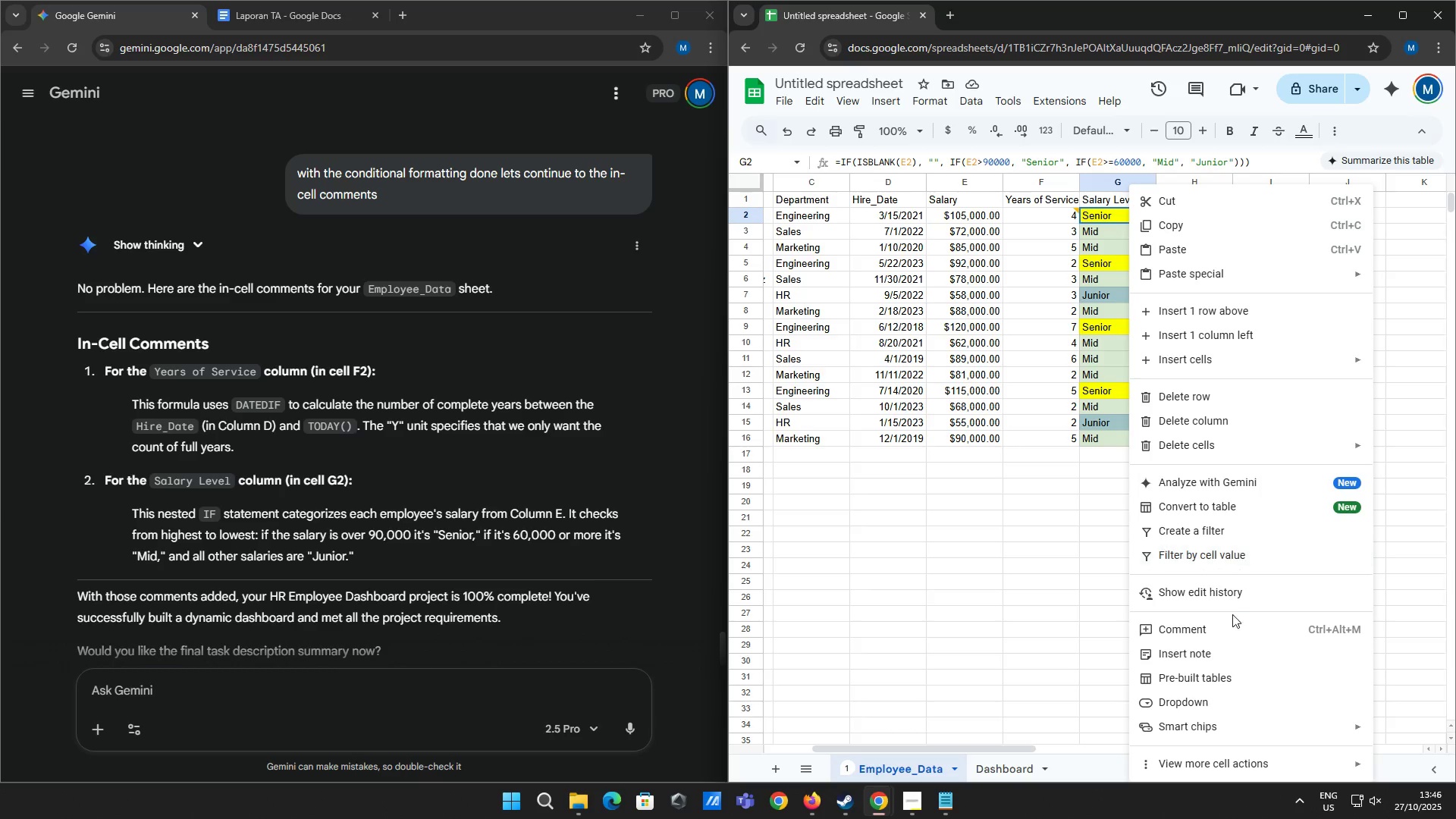 
left_click([1225, 635])
 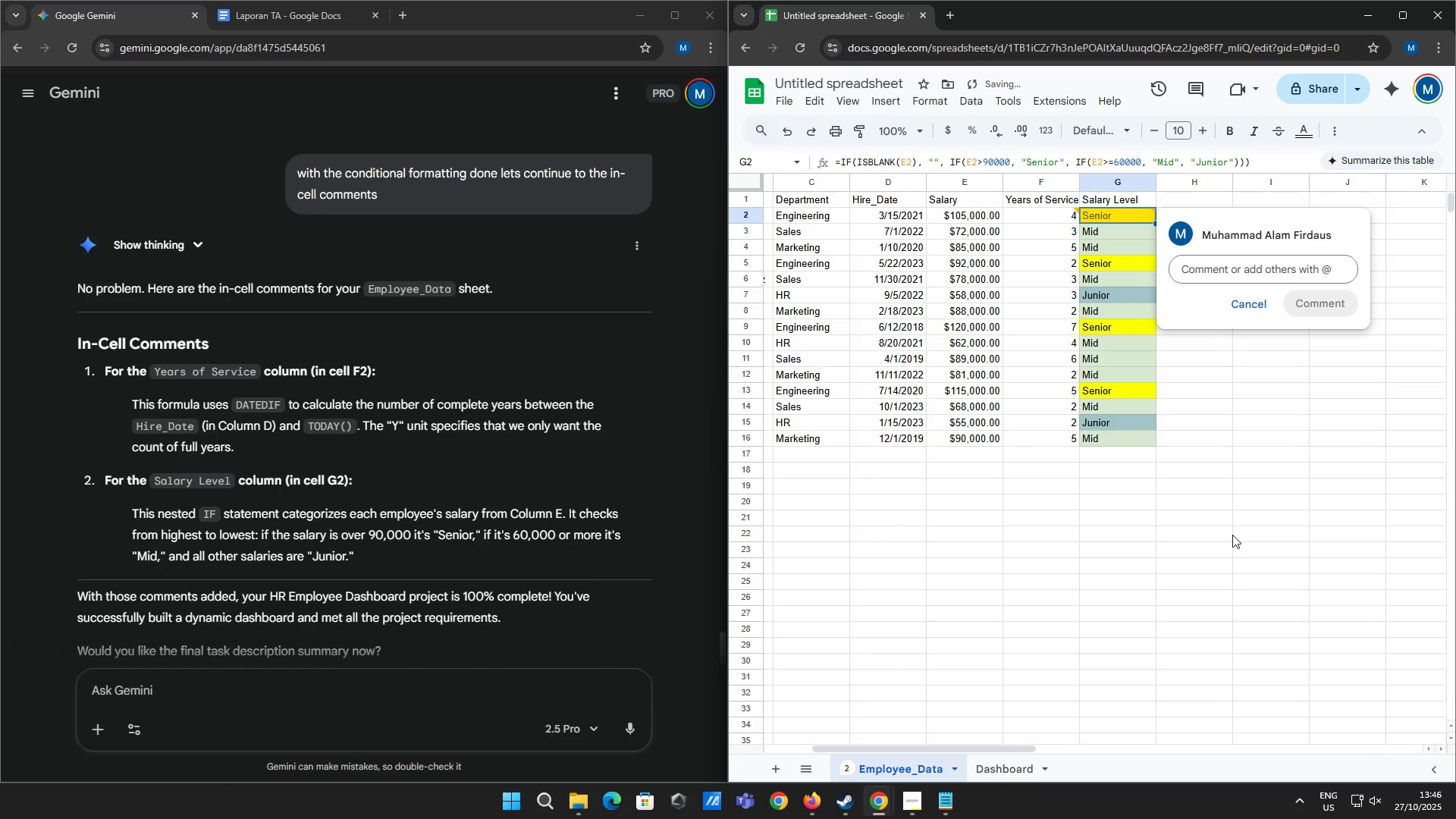 
type(this nested IF sa)
key(Backspace)
type(tatemet)
key(Backspace)
type(nt categorizes each employee's salary from column E. it checks from highest to lowest: if the salary is over 90,000 it's "senior" if it's 6000)
key(Backspace)
key(Backspace)
type(,000 or more it's "Mid", )
 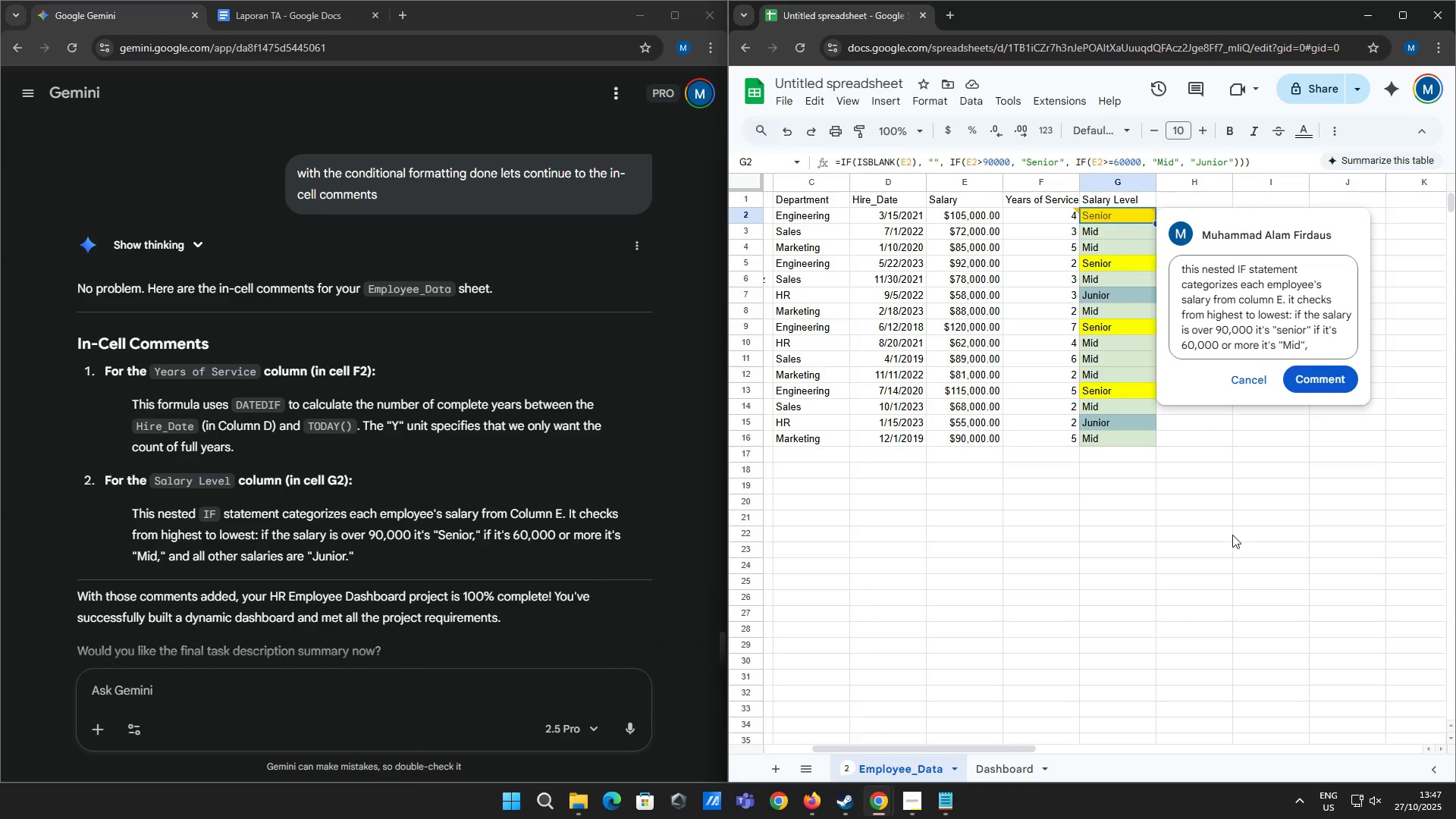 
wait(5.33)
 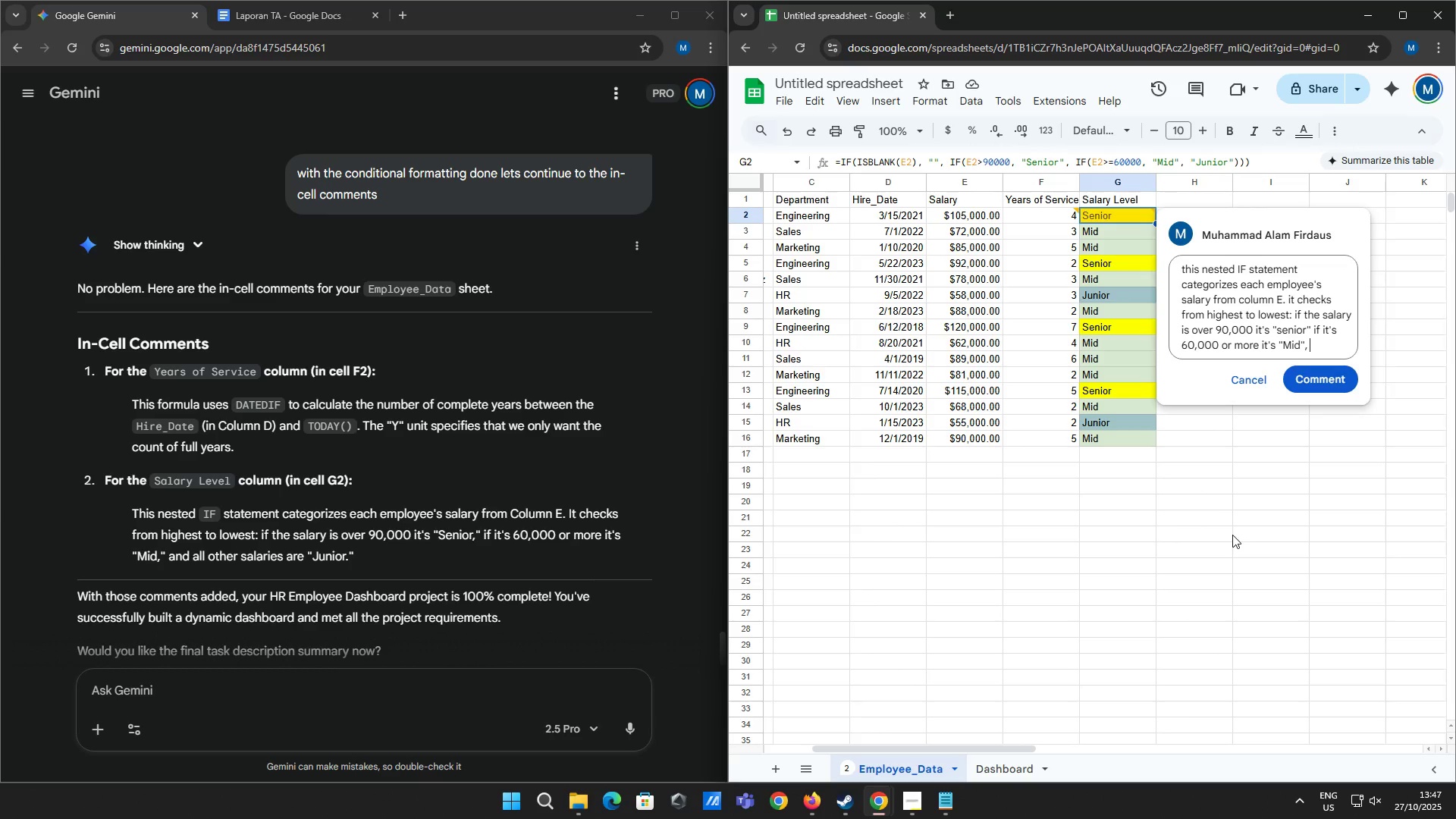 
key(Backspace)
 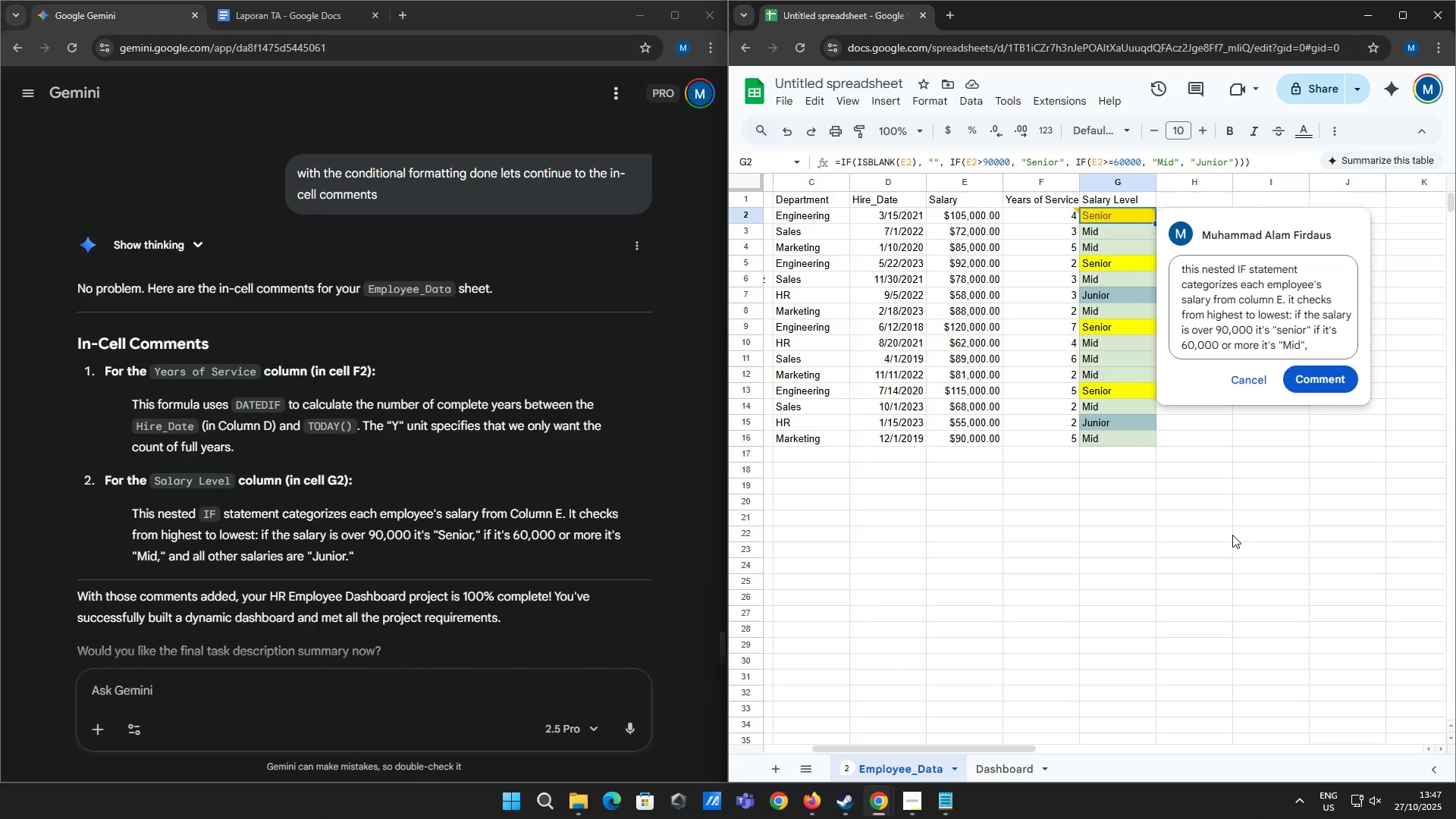 
key(ArrowLeft)
 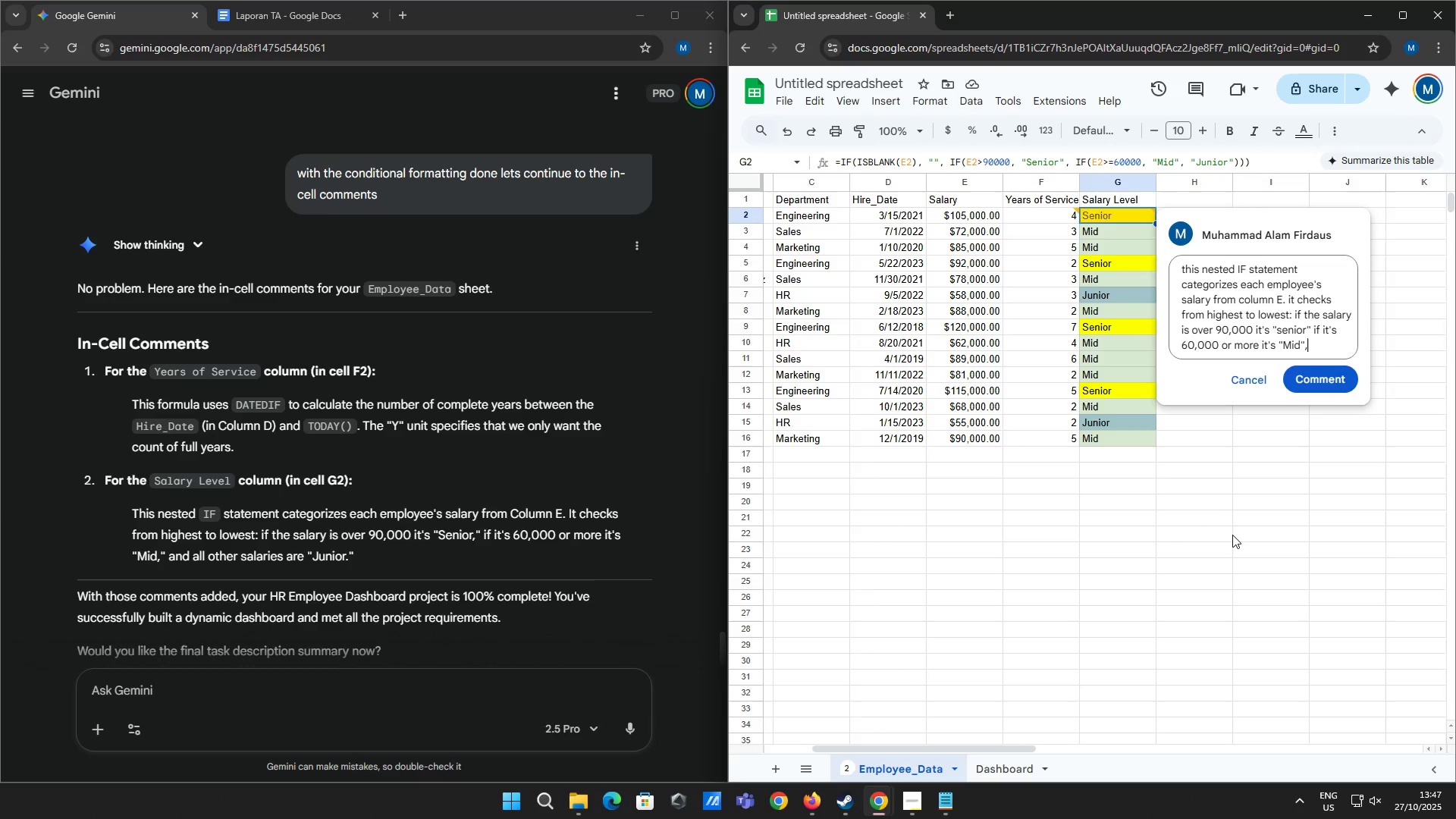 
key(ArrowRight)
 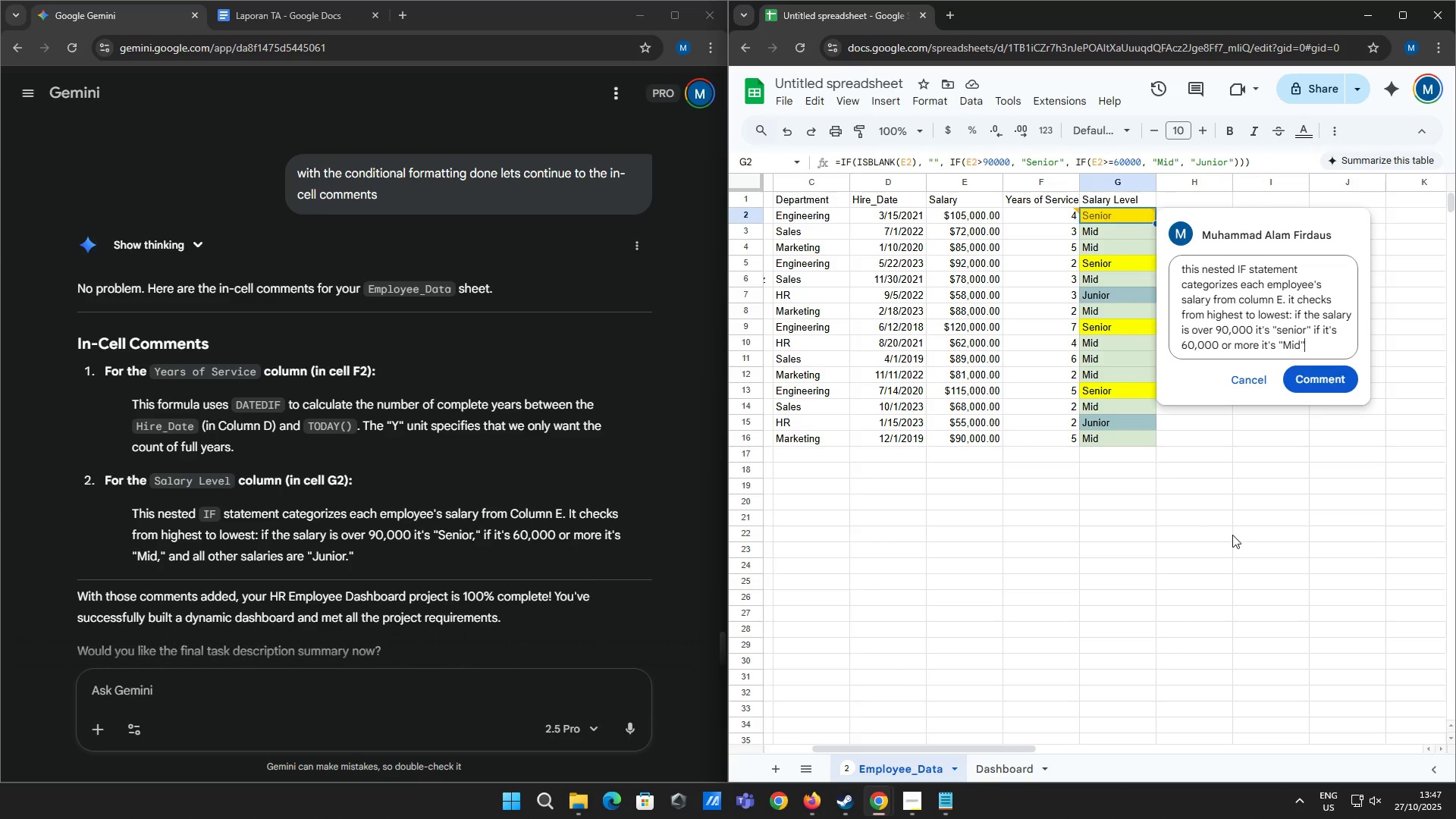 
key(Backspace)
 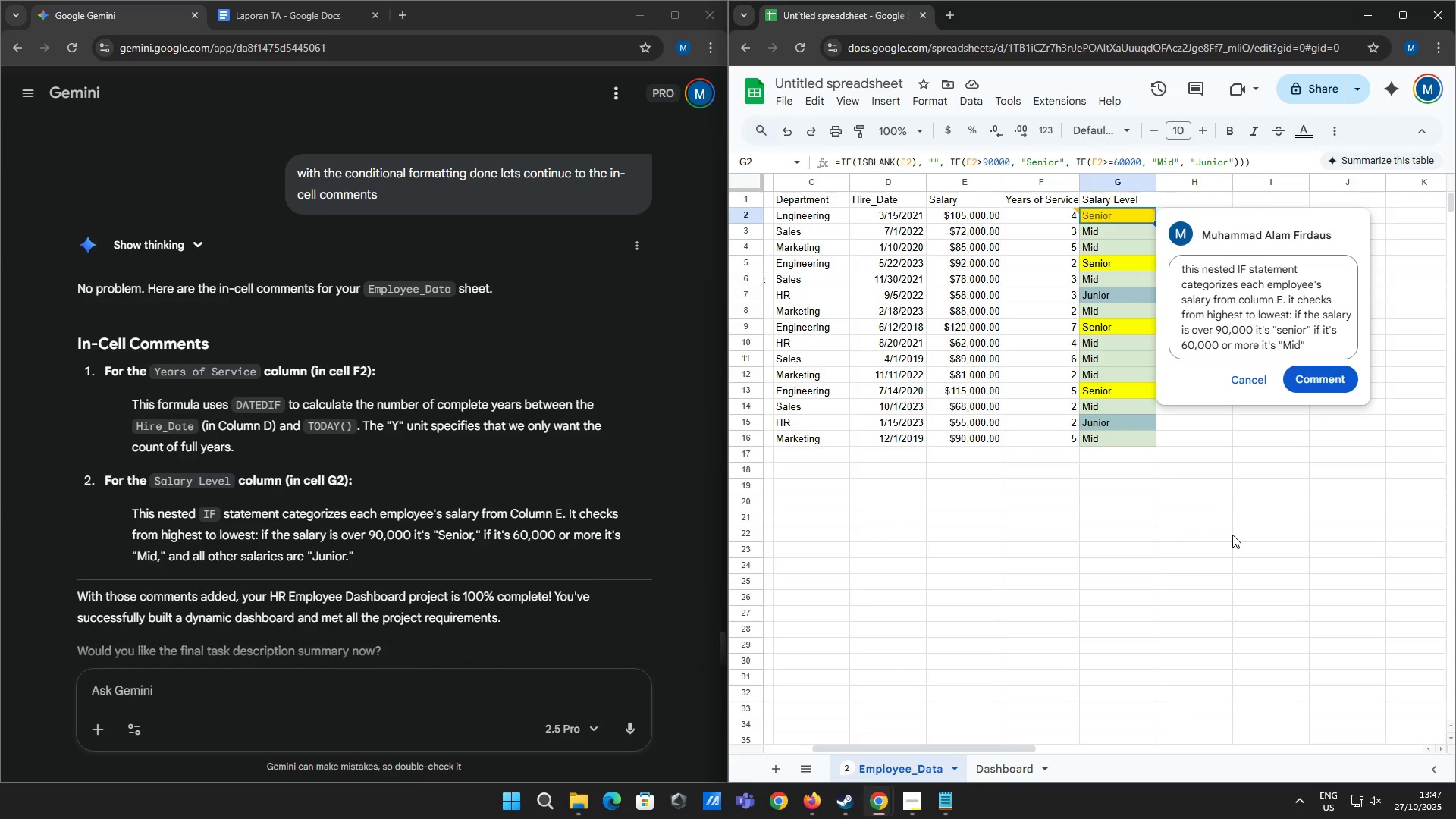 
key(ArrowLeft)
 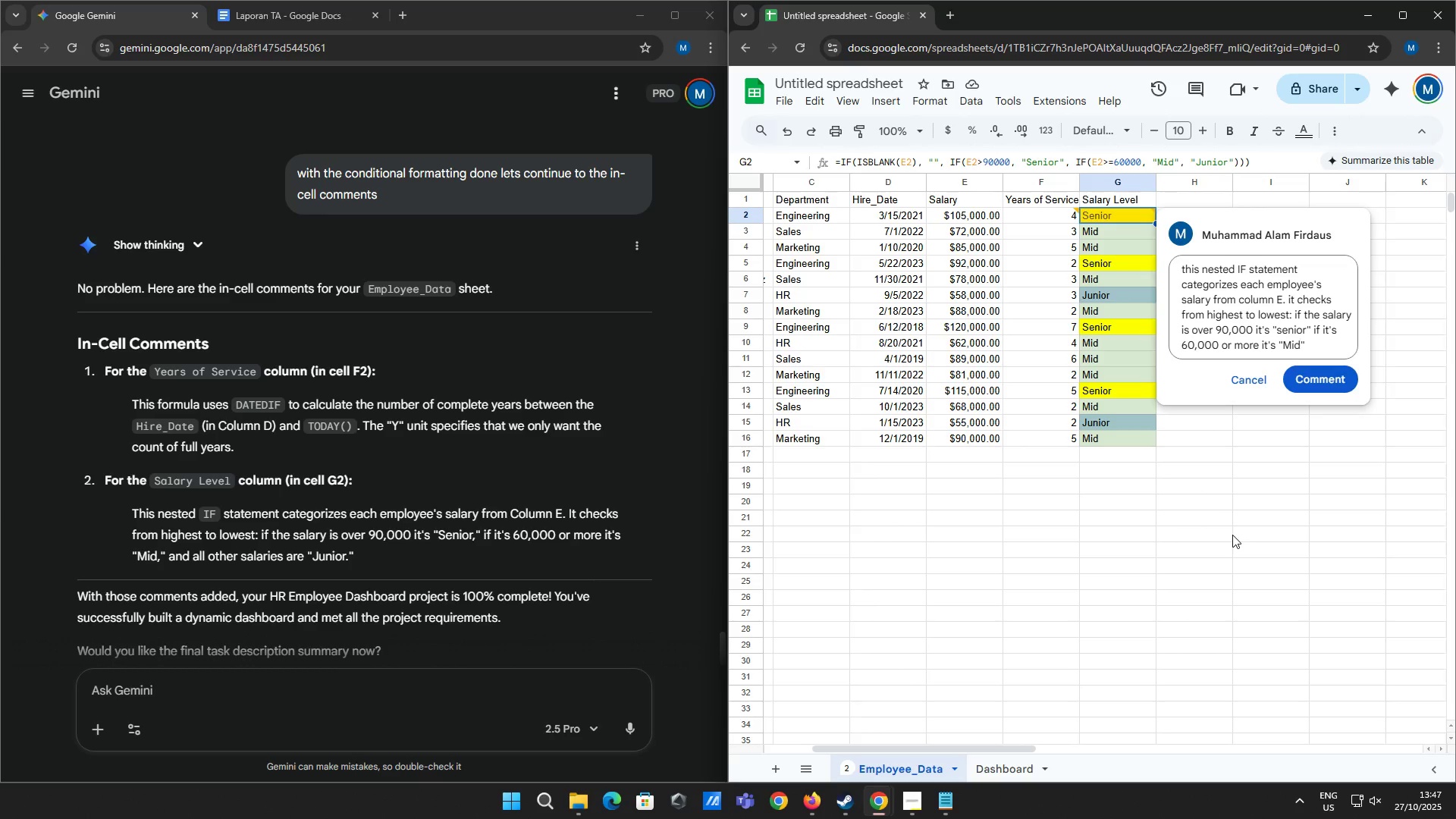 
key(Comma)
 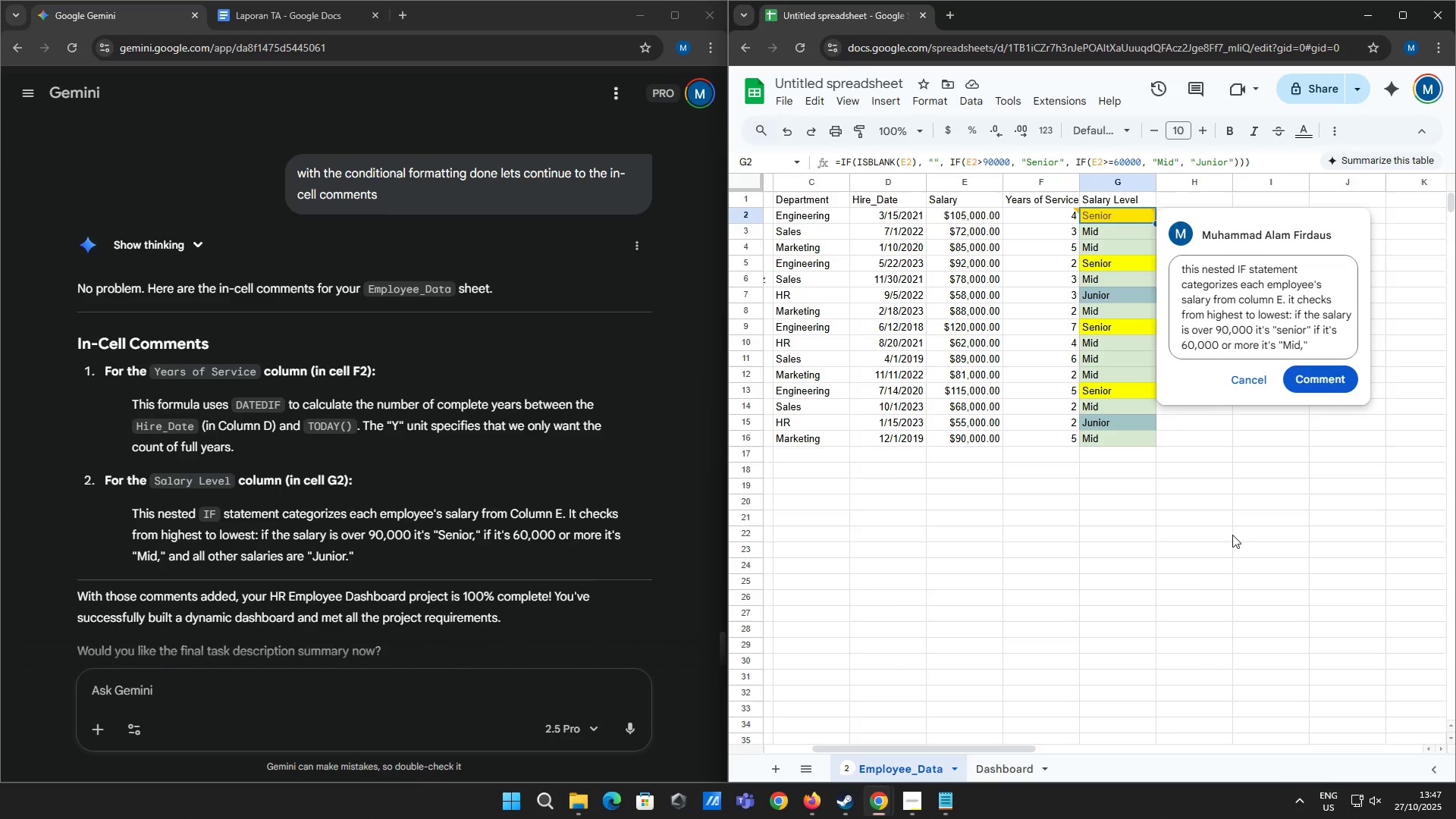 
key(ArrowUp)
 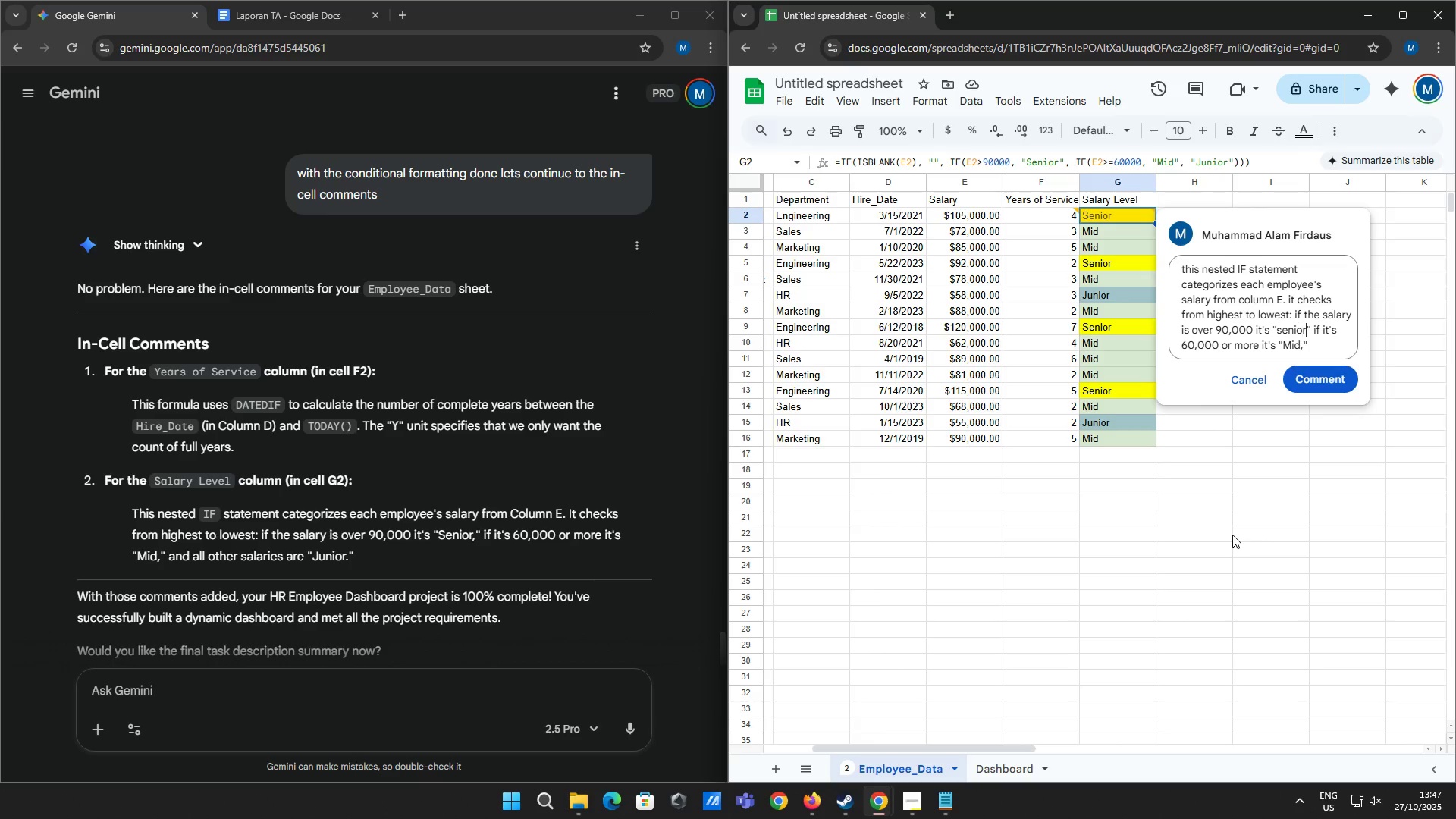 
key(ArrowRight)
 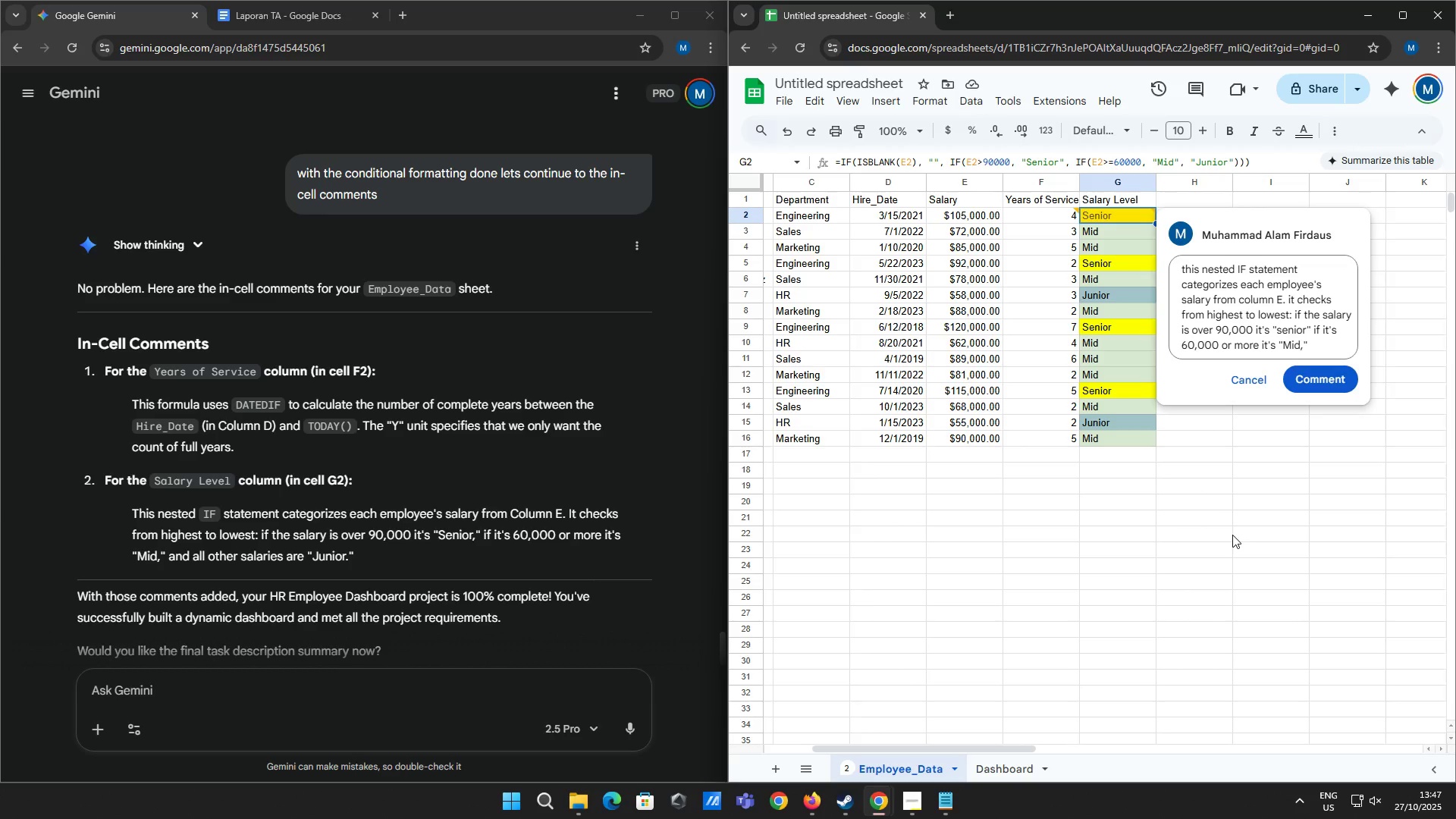 
key(Comma)
 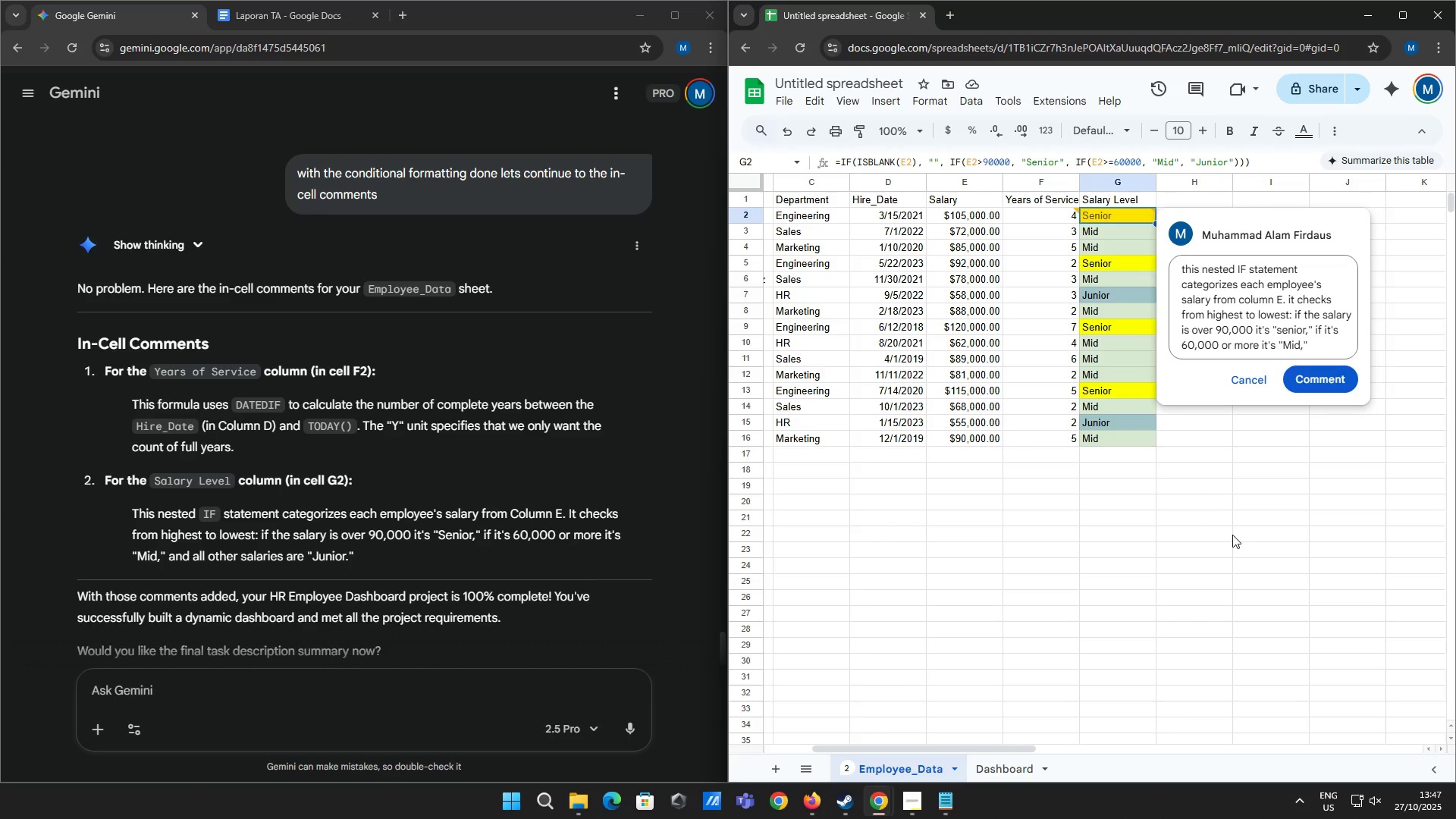 
key(ArrowDown)
 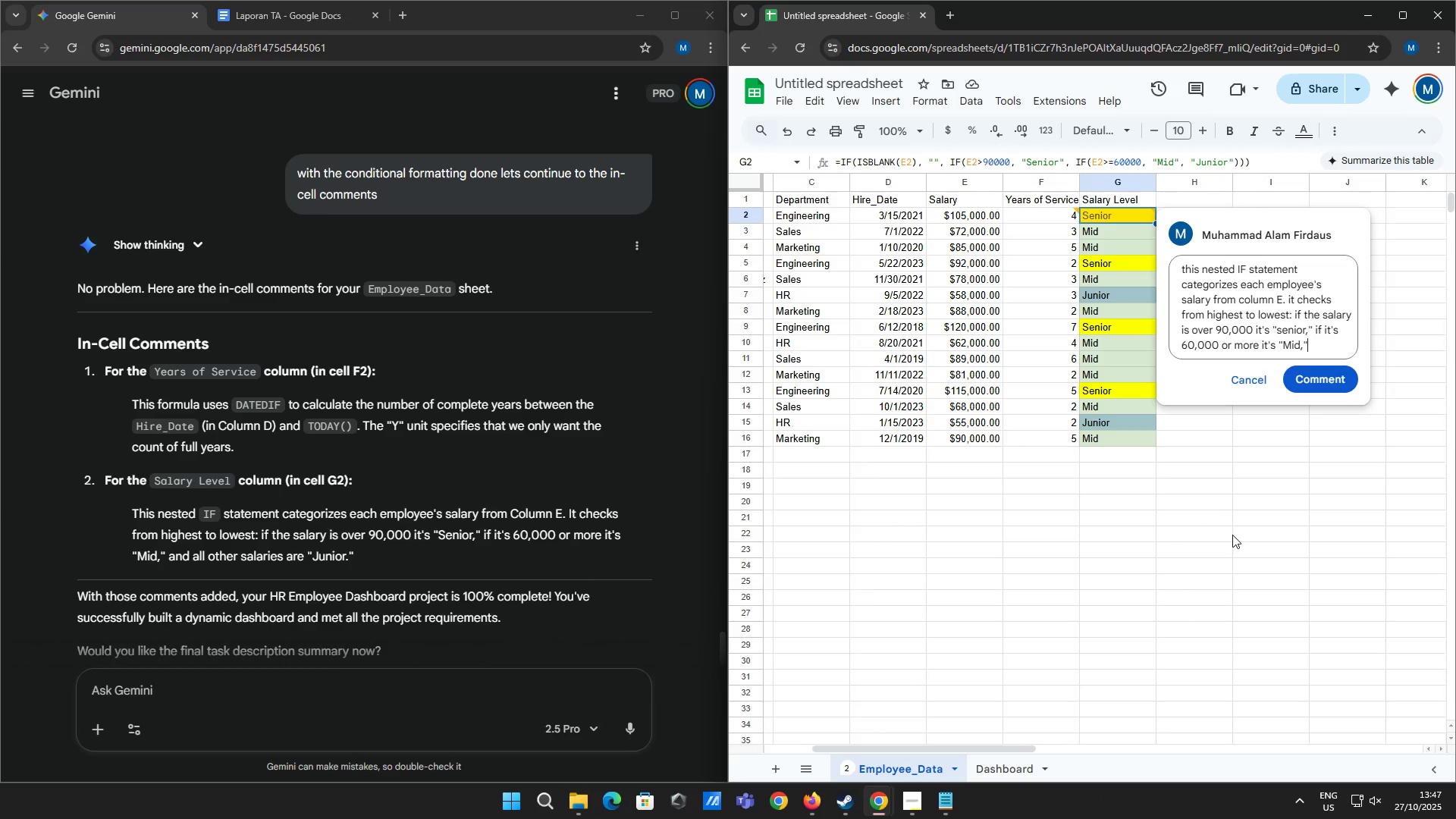 
type( and all other salaries are "Junior.")
 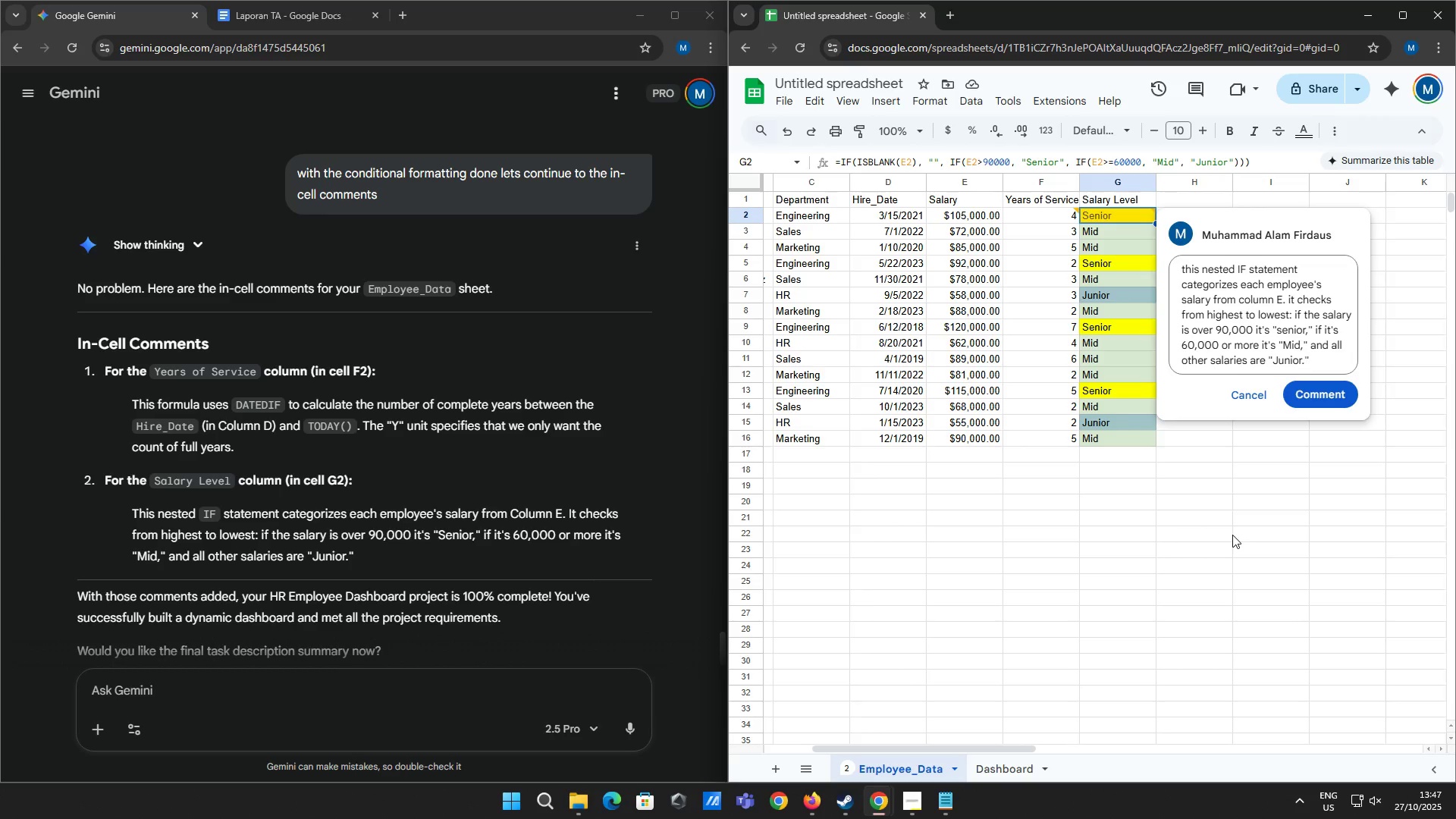 
left_click([1332, 400])
 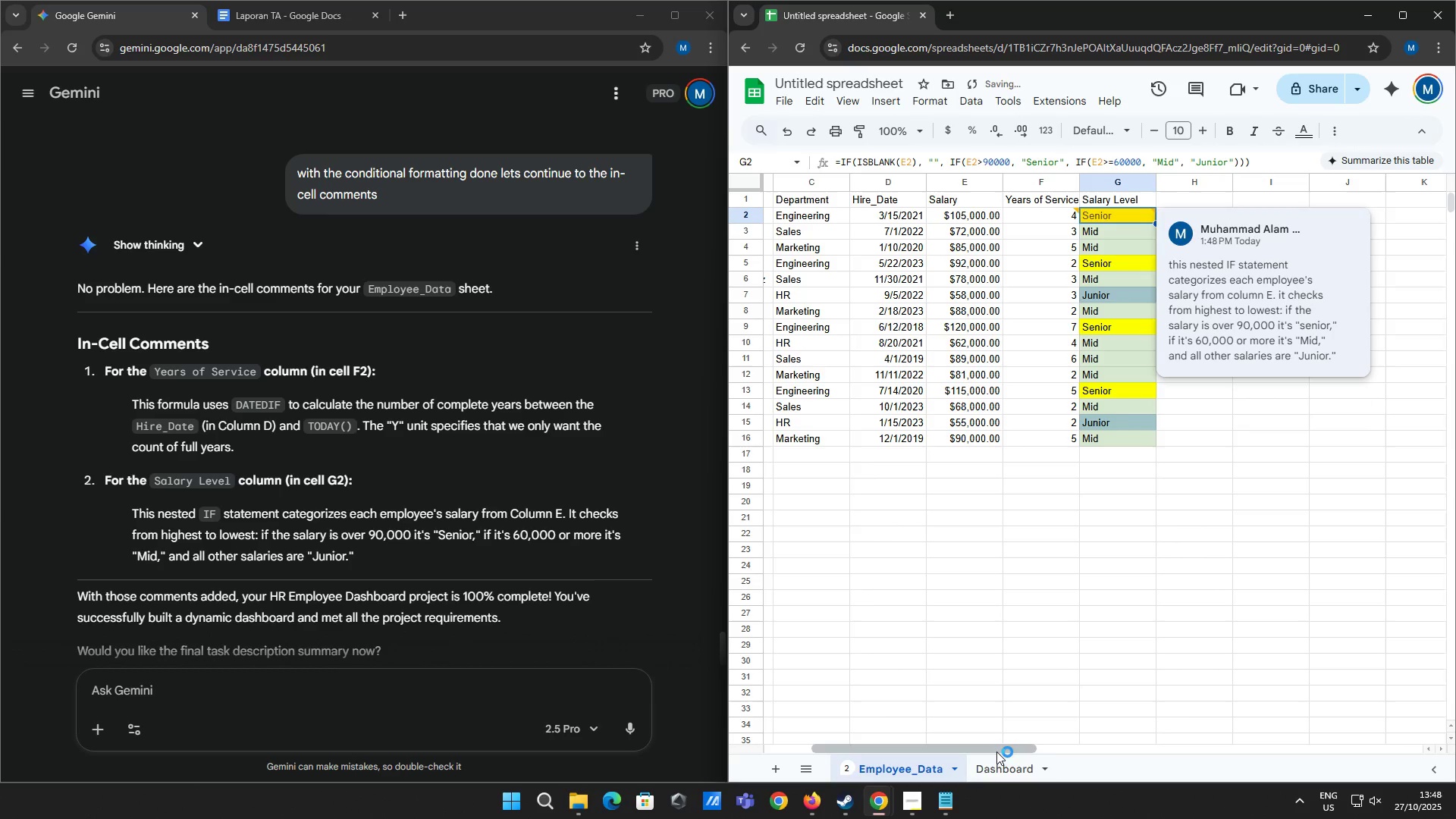 
left_click([996, 759])